 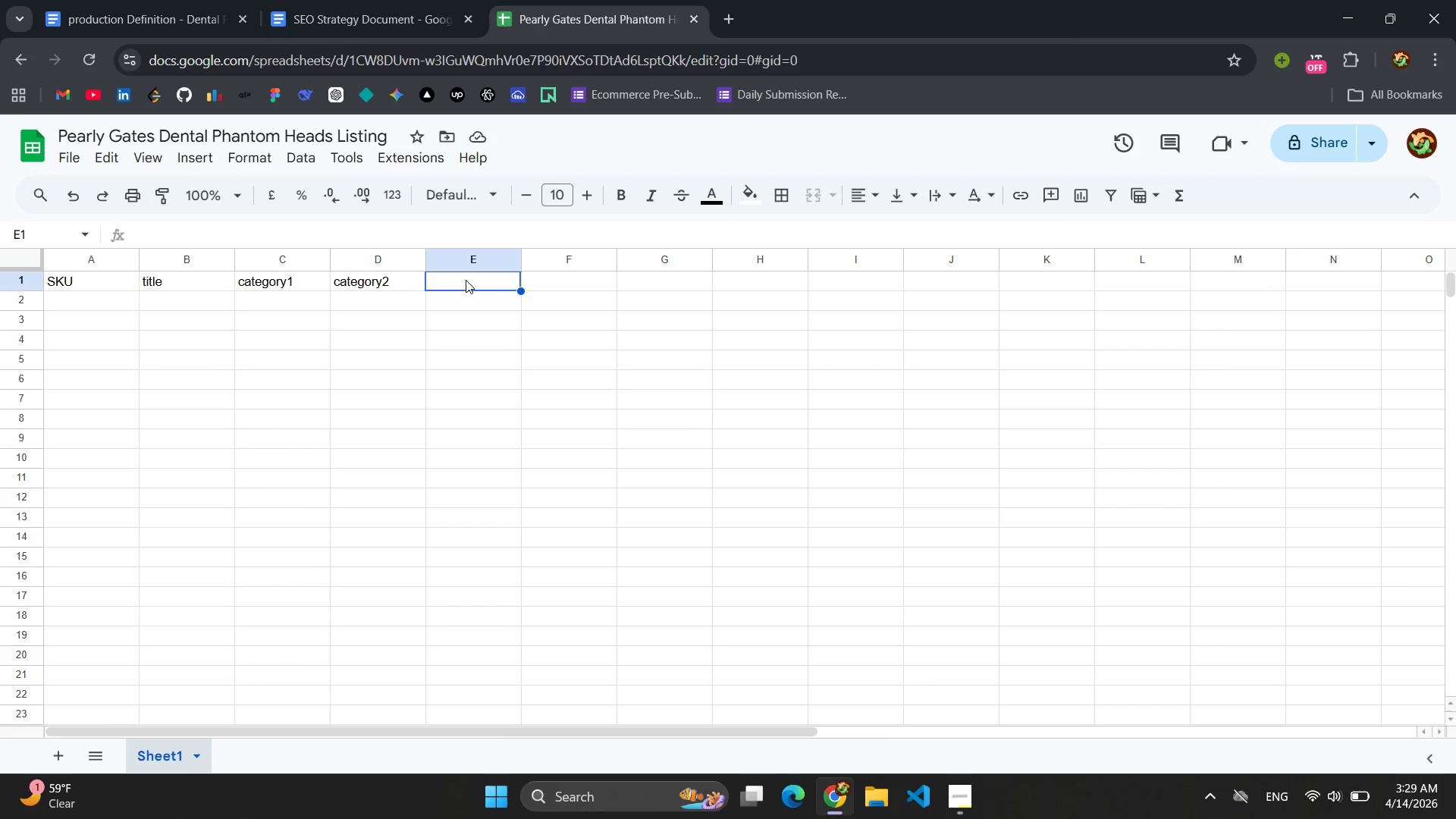 
type(pci)
key(Backspace)
key(Backspace)
type(rice )
key(Backspace)
key(Backspace)
key(Backspace)
key(Backspace)
key(Backspace)
key(Backspace)
type(Price)
 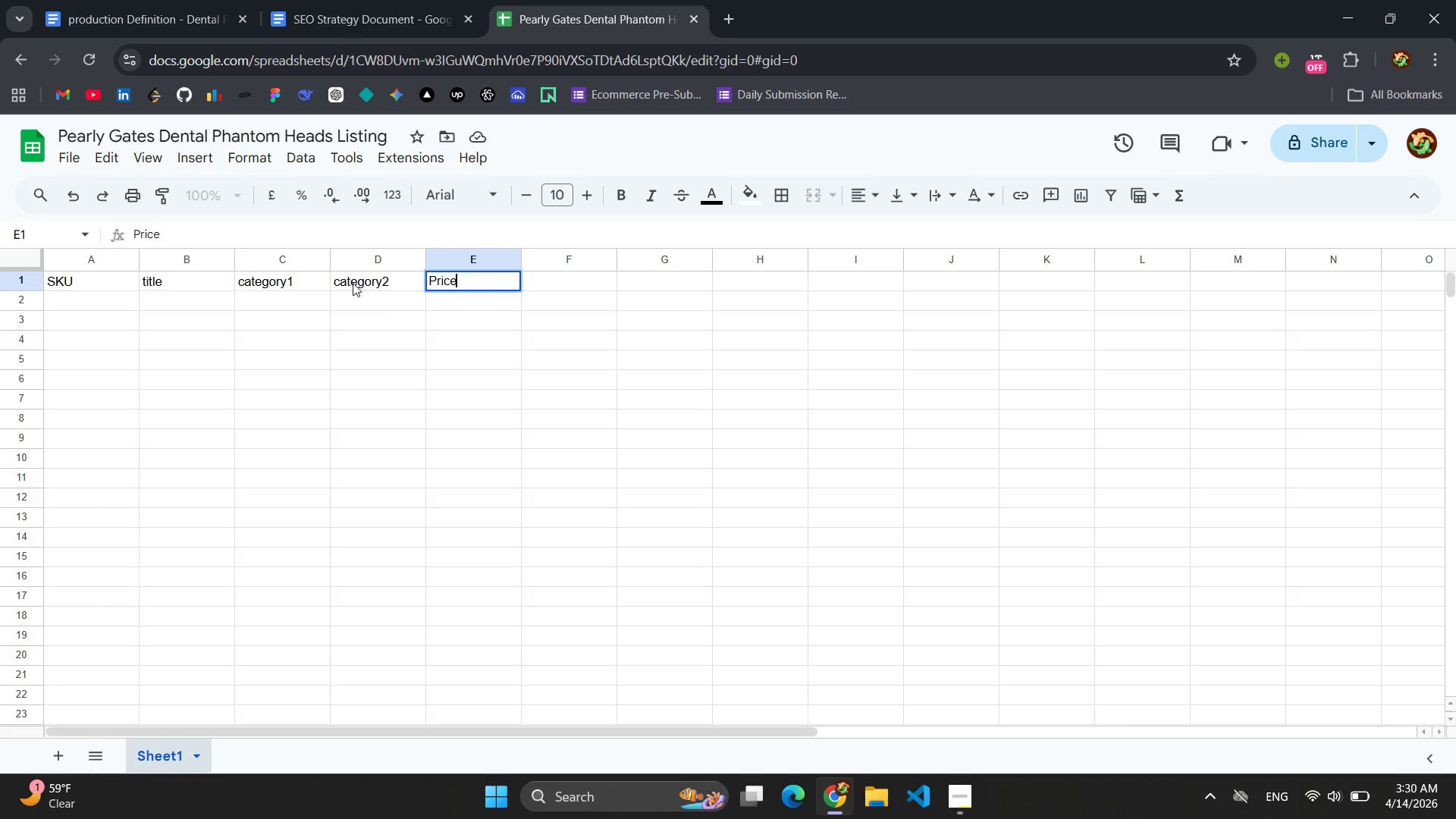 
double_click([340, 284])
 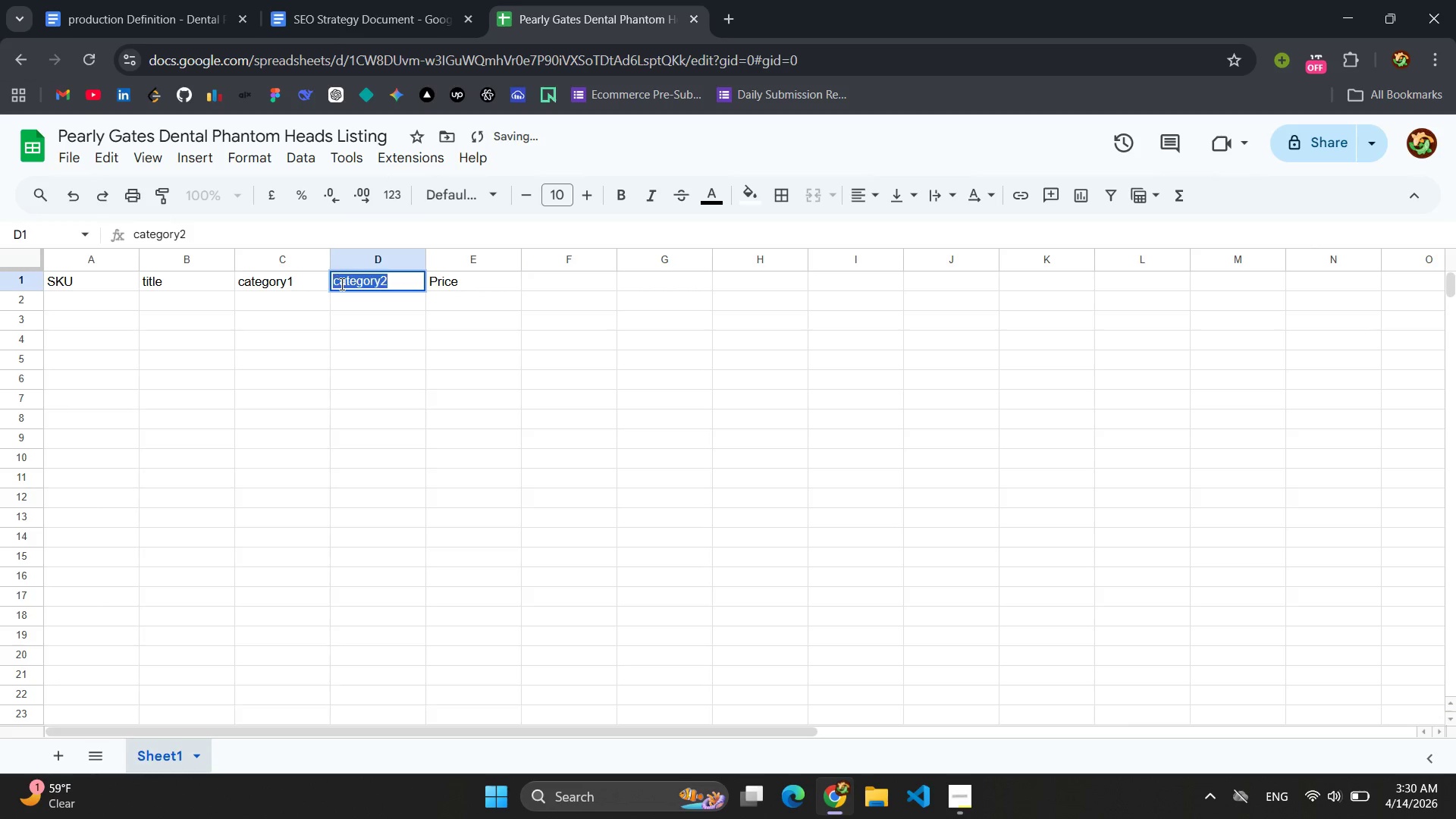 
triple_click([340, 284])
 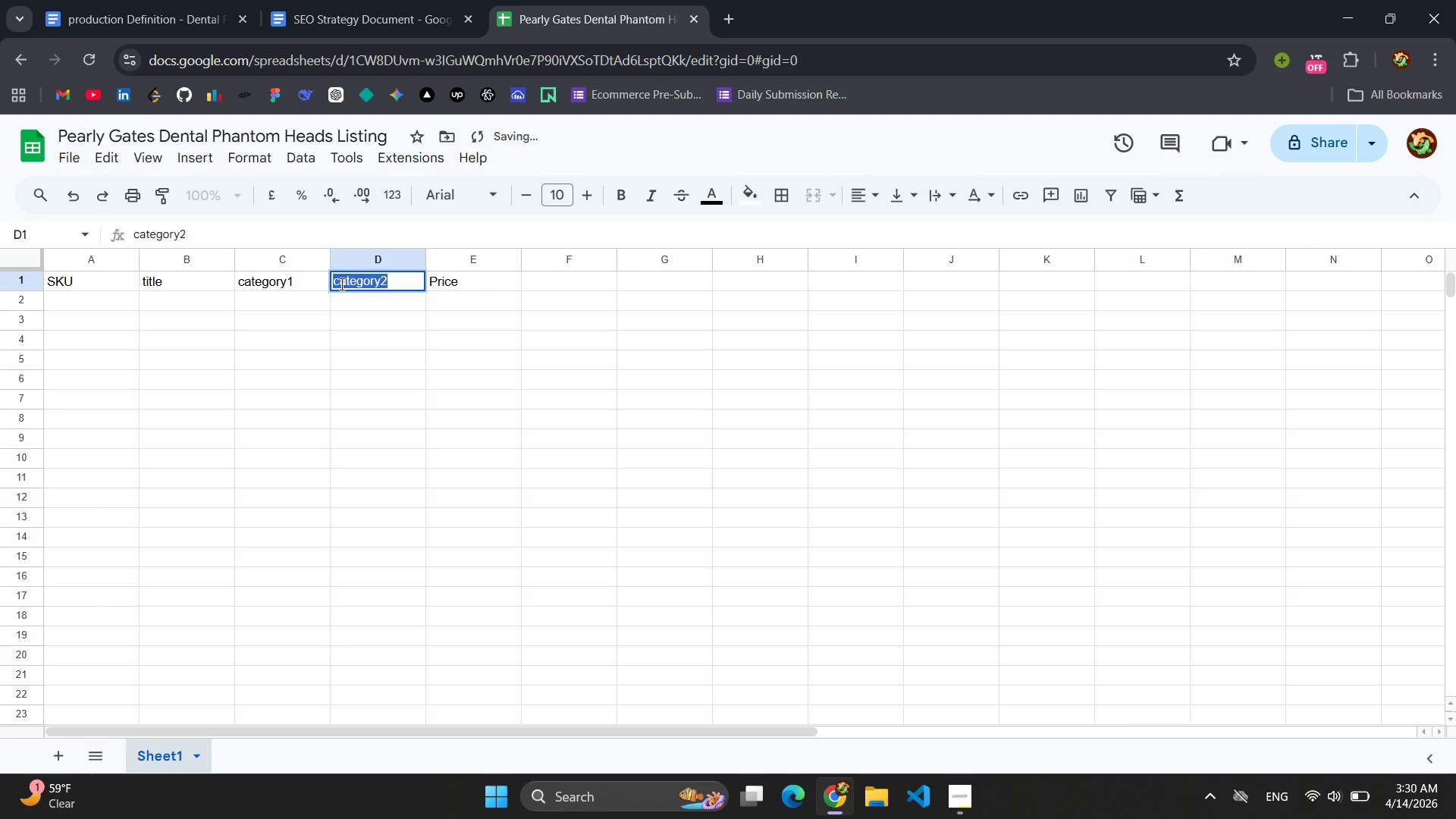 
triple_click([340, 284])
 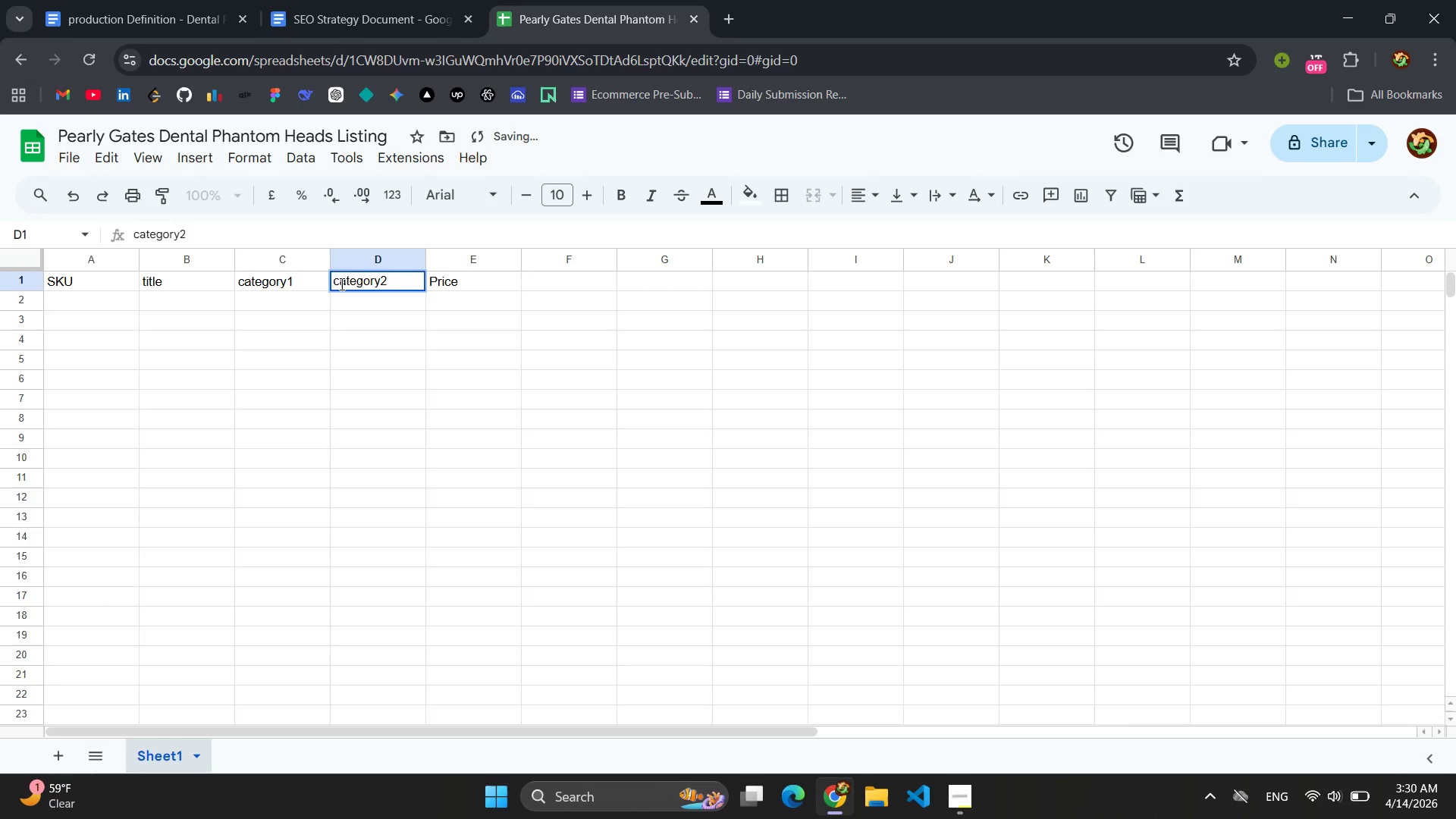 
key(Shift+Backspace)
 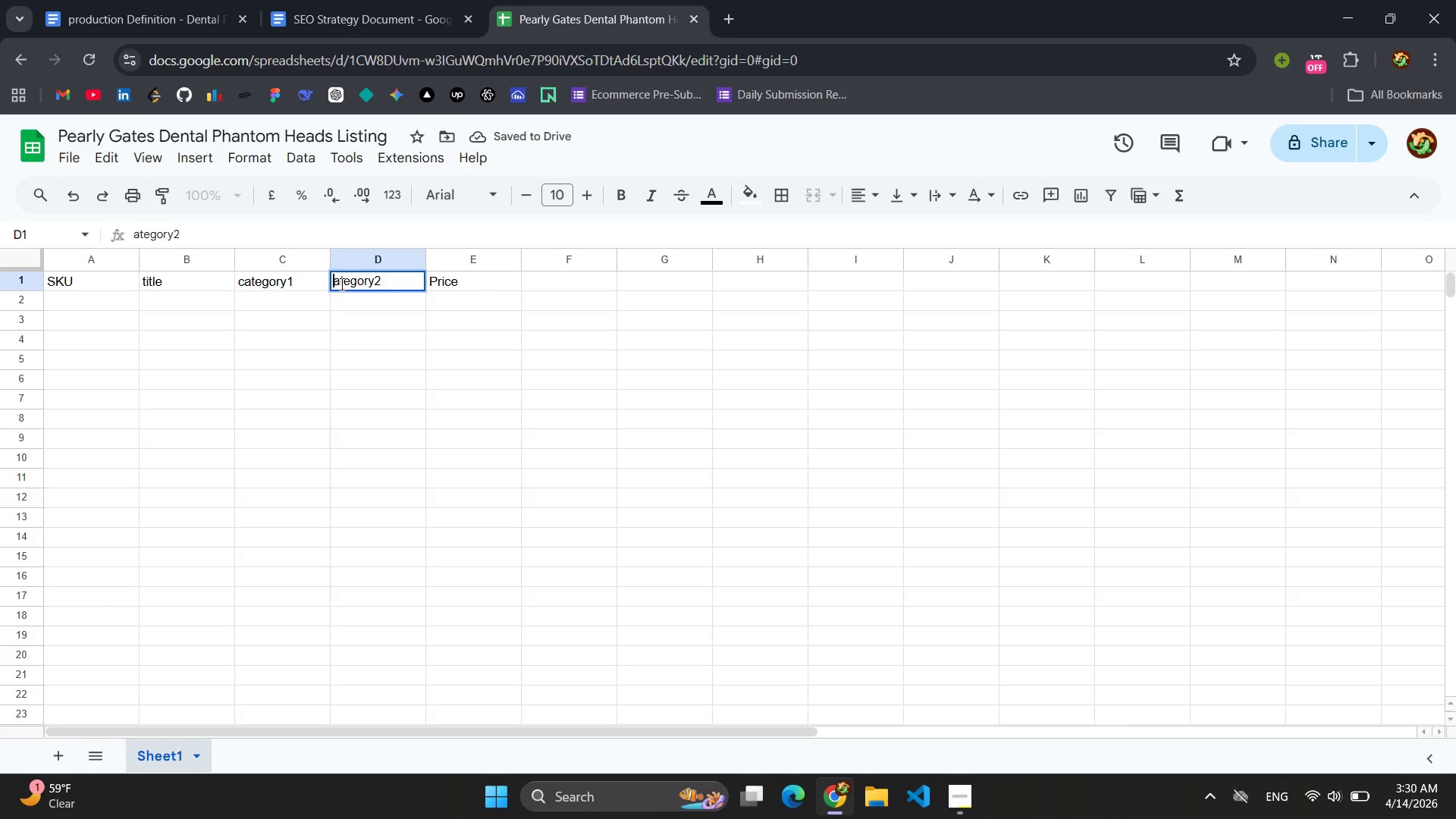 
key(Shift+C)
 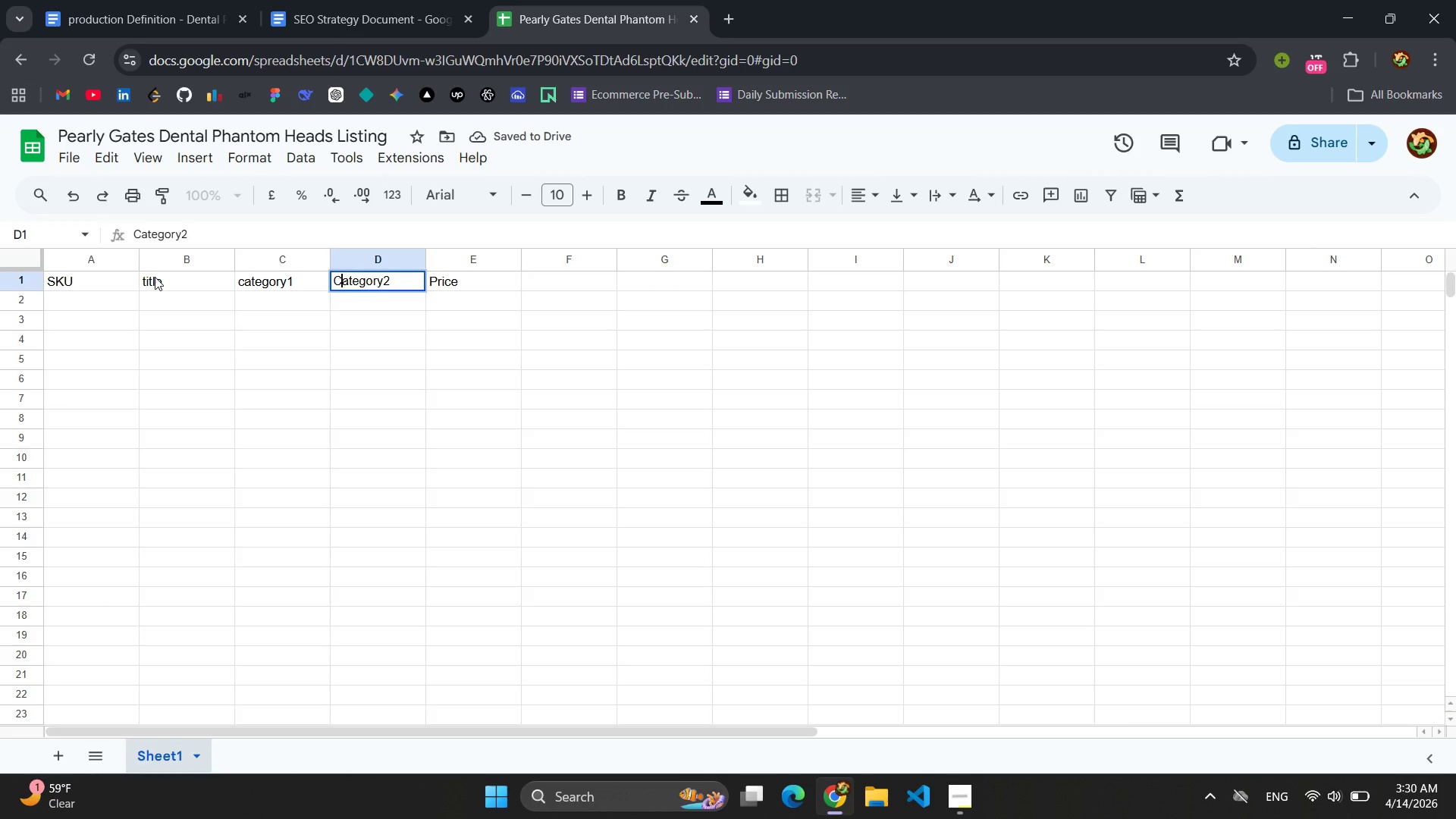 
double_click([155, 277])
 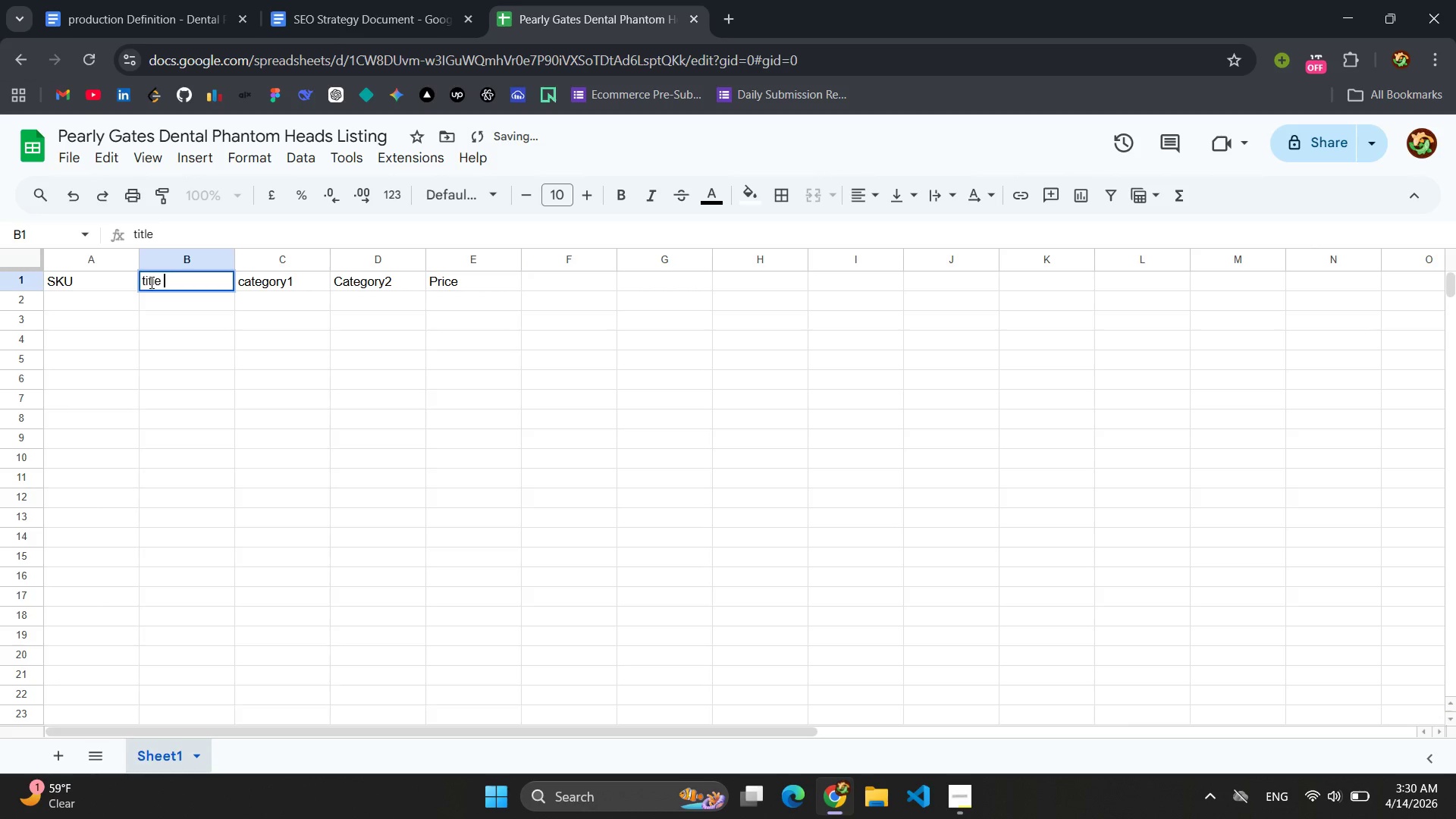 
left_click([150, 282])
 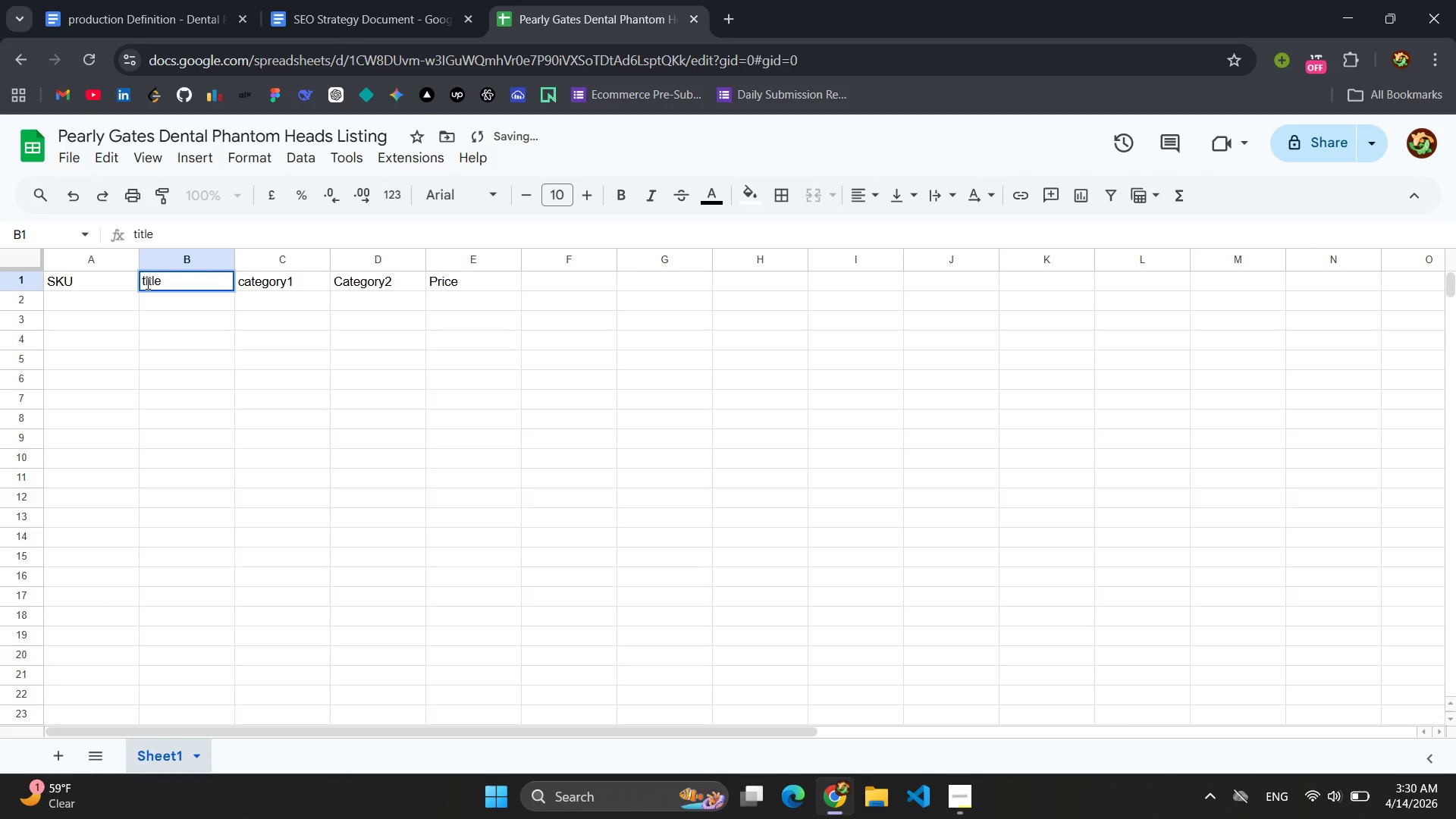 
left_click([146, 283])
 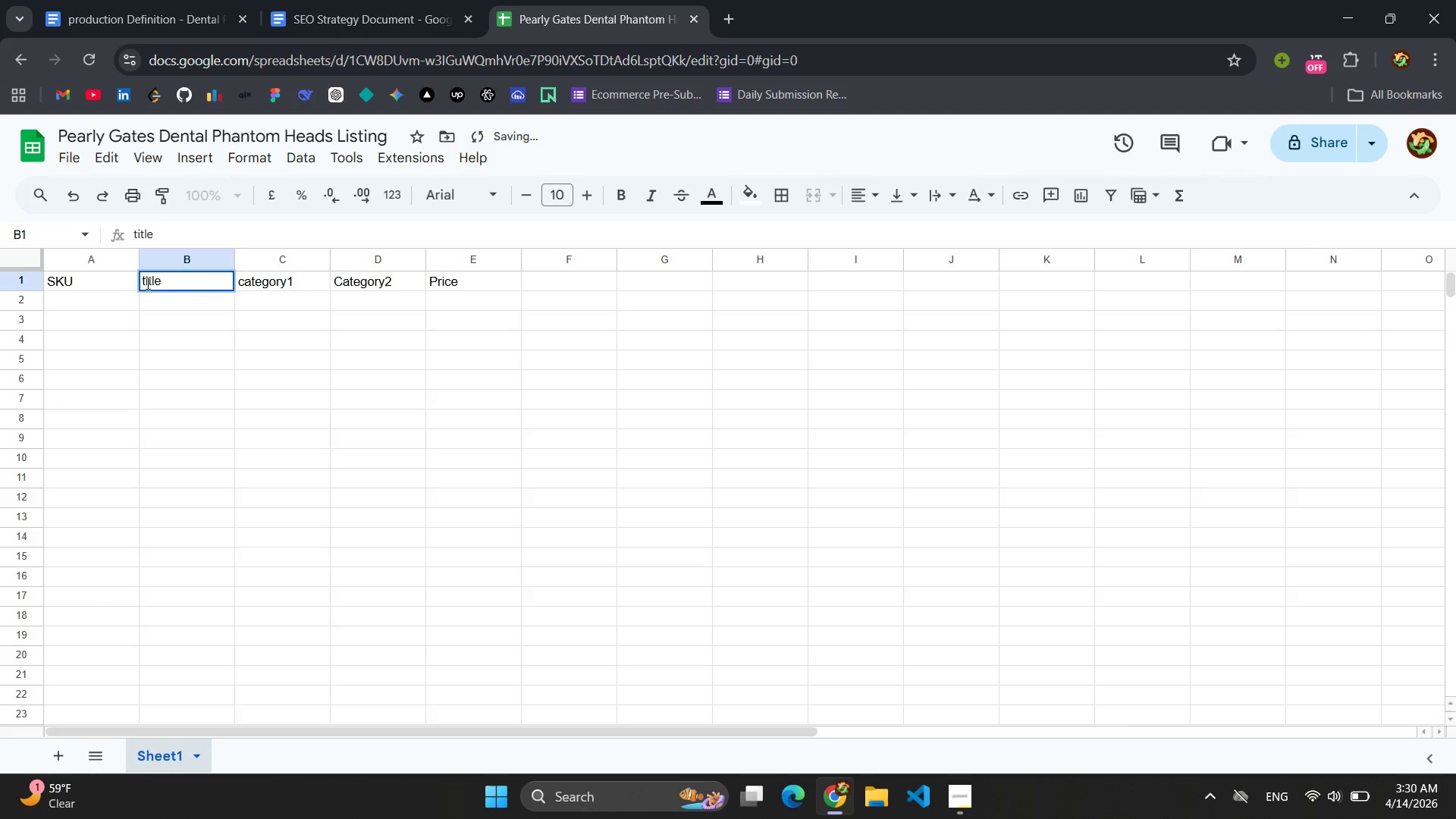 
key(Backspace)
 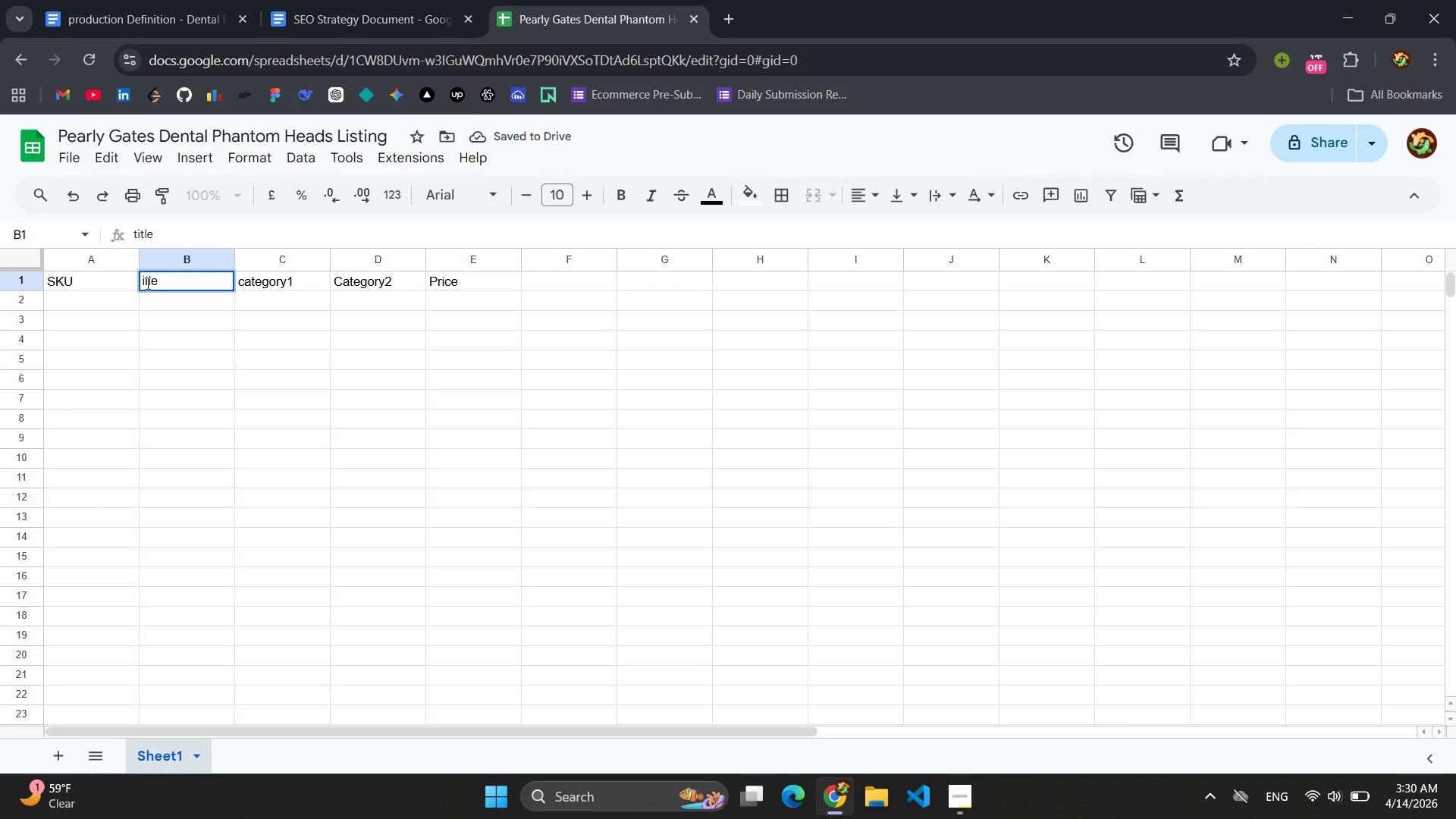 
key(Shift+T)
 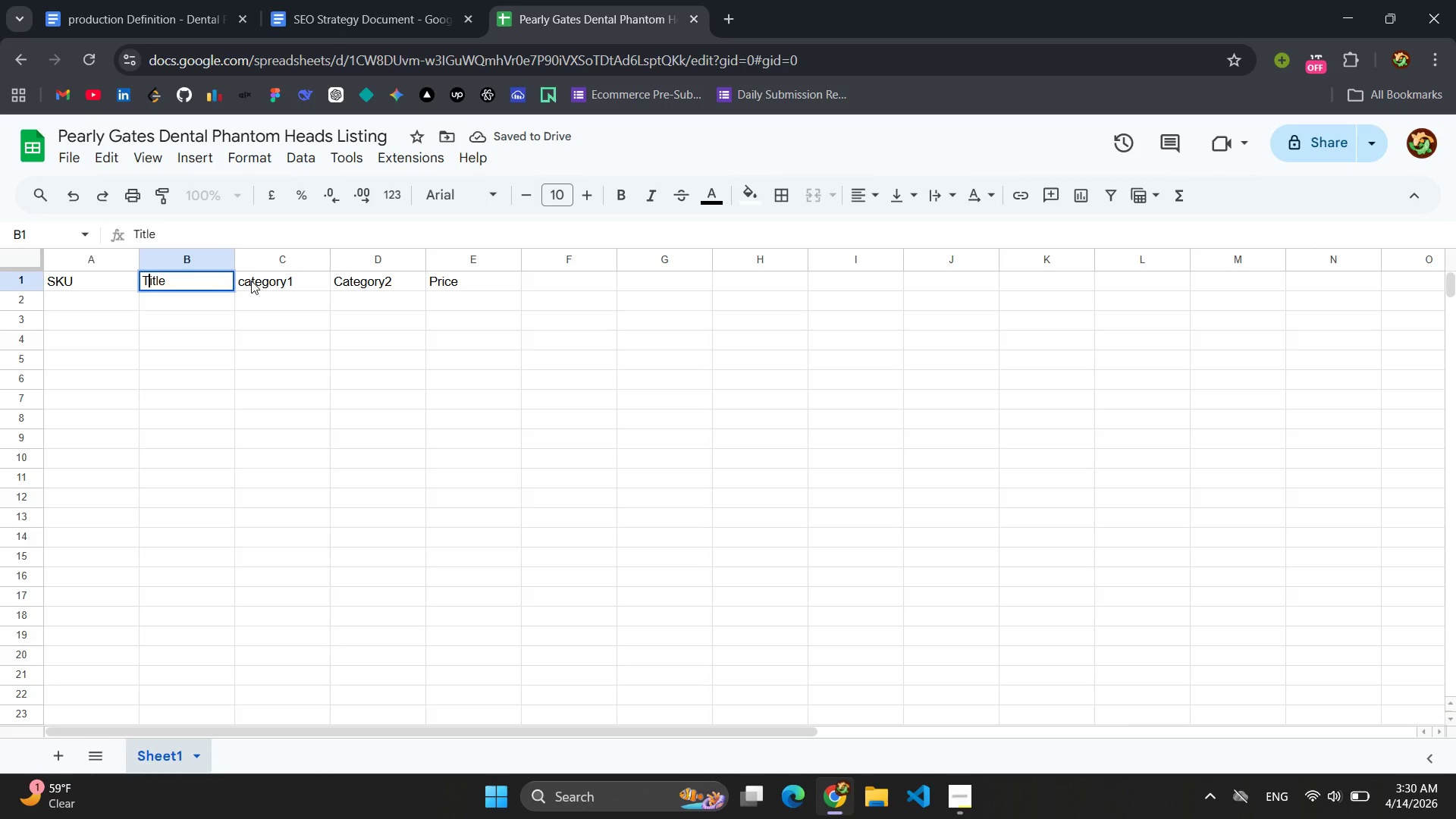 
double_click([251, 281])
 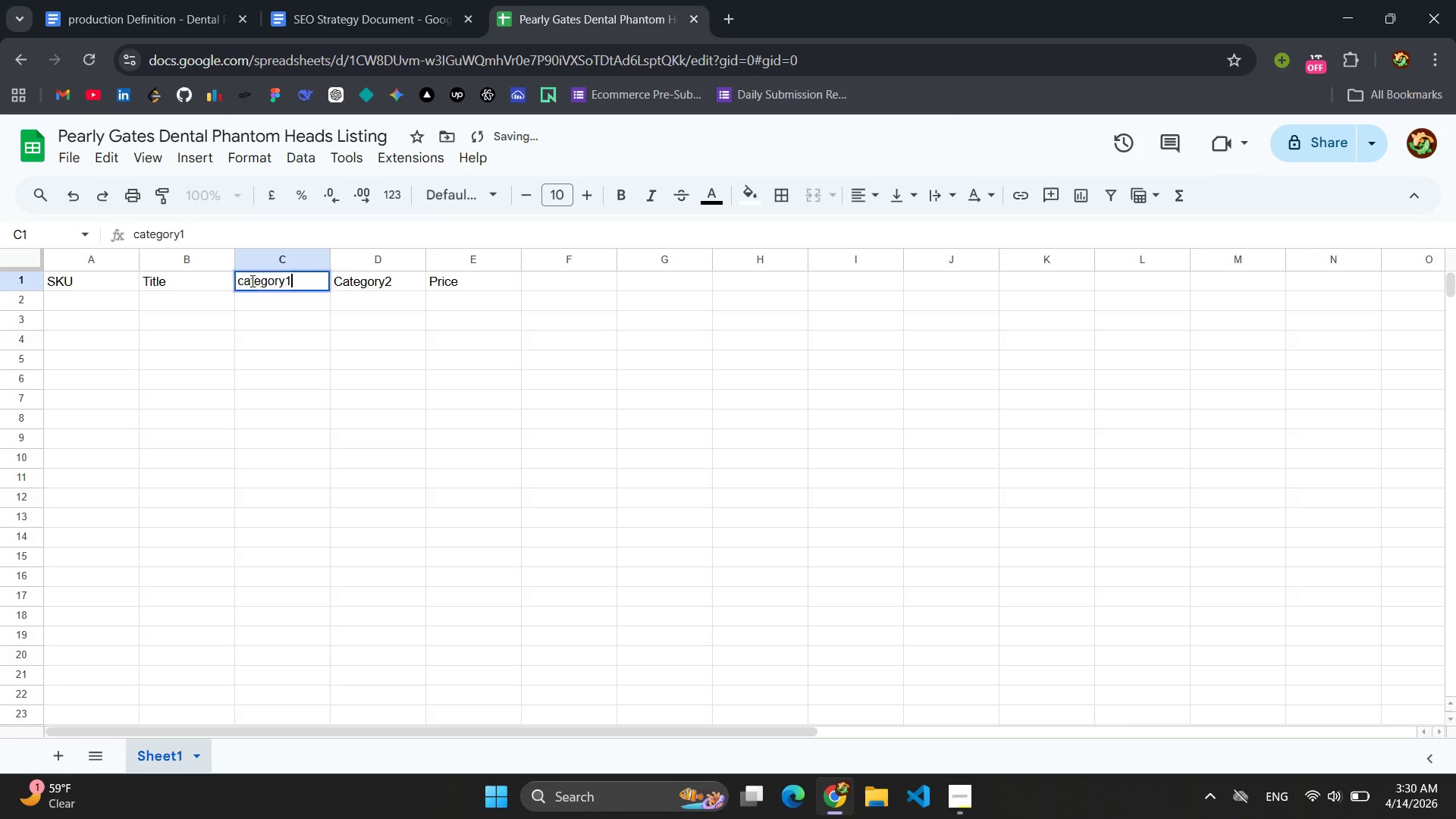 
triple_click([251, 281])
 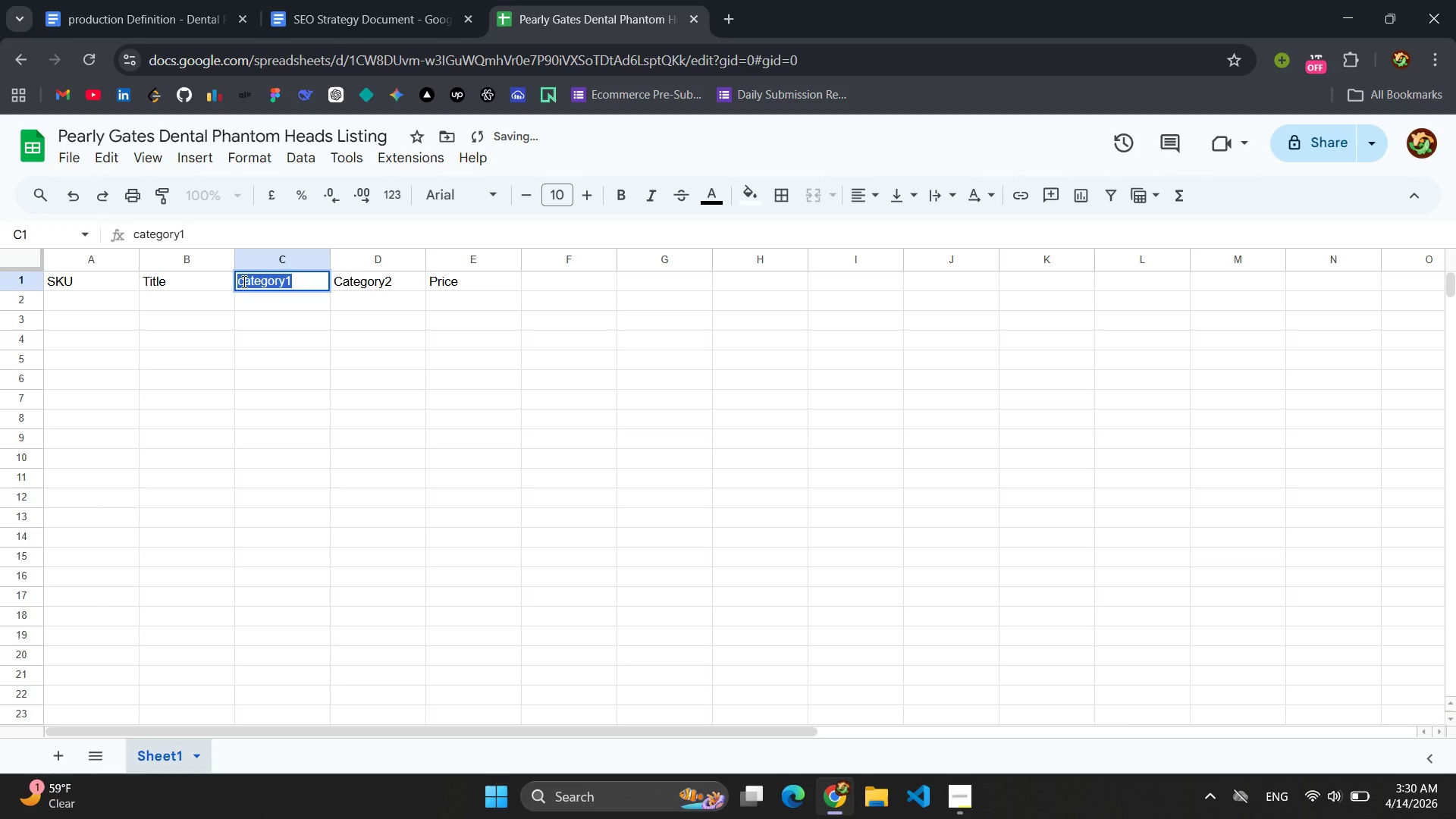 
left_click([243, 281])
 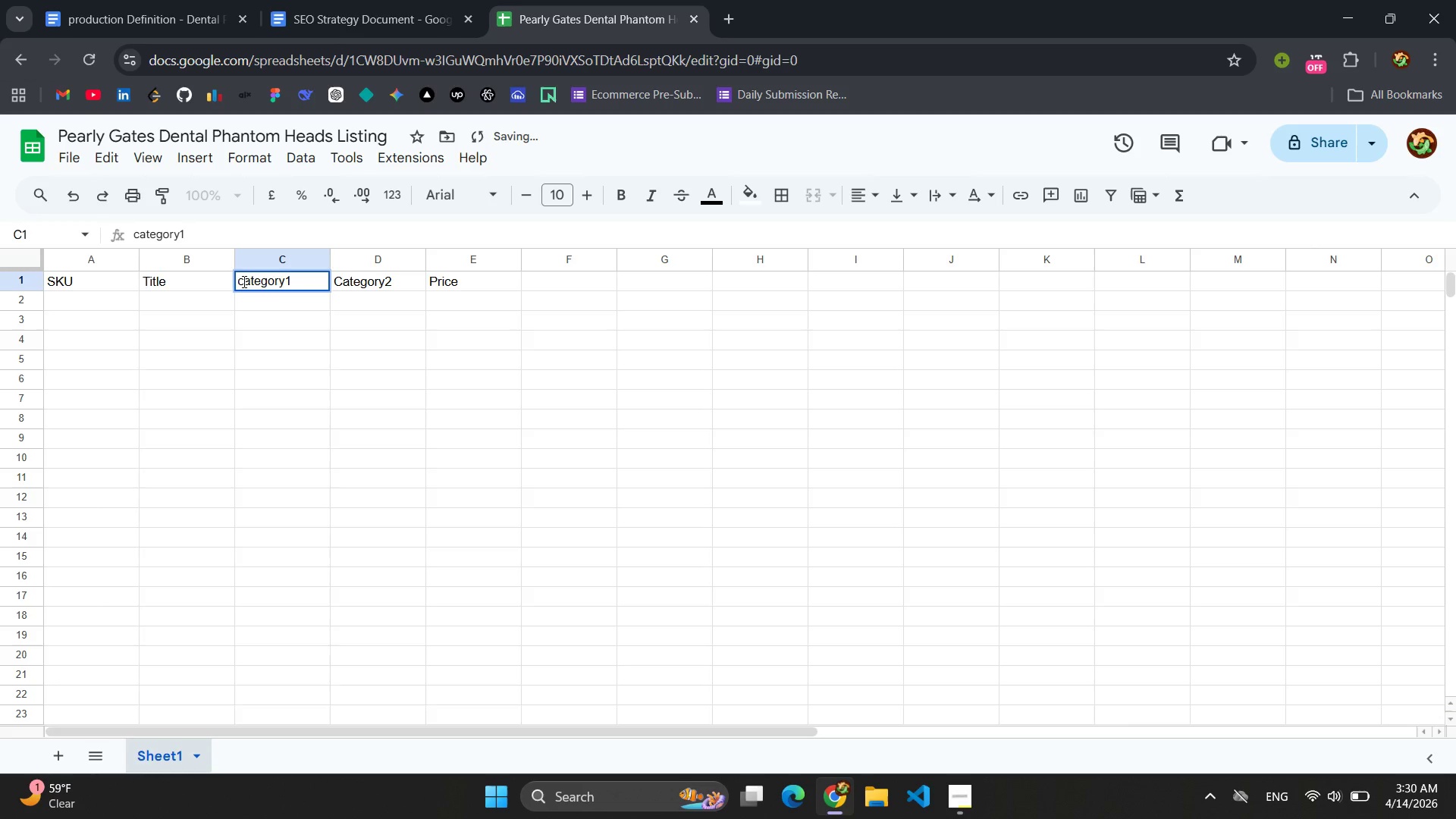 
key(Backspace)
 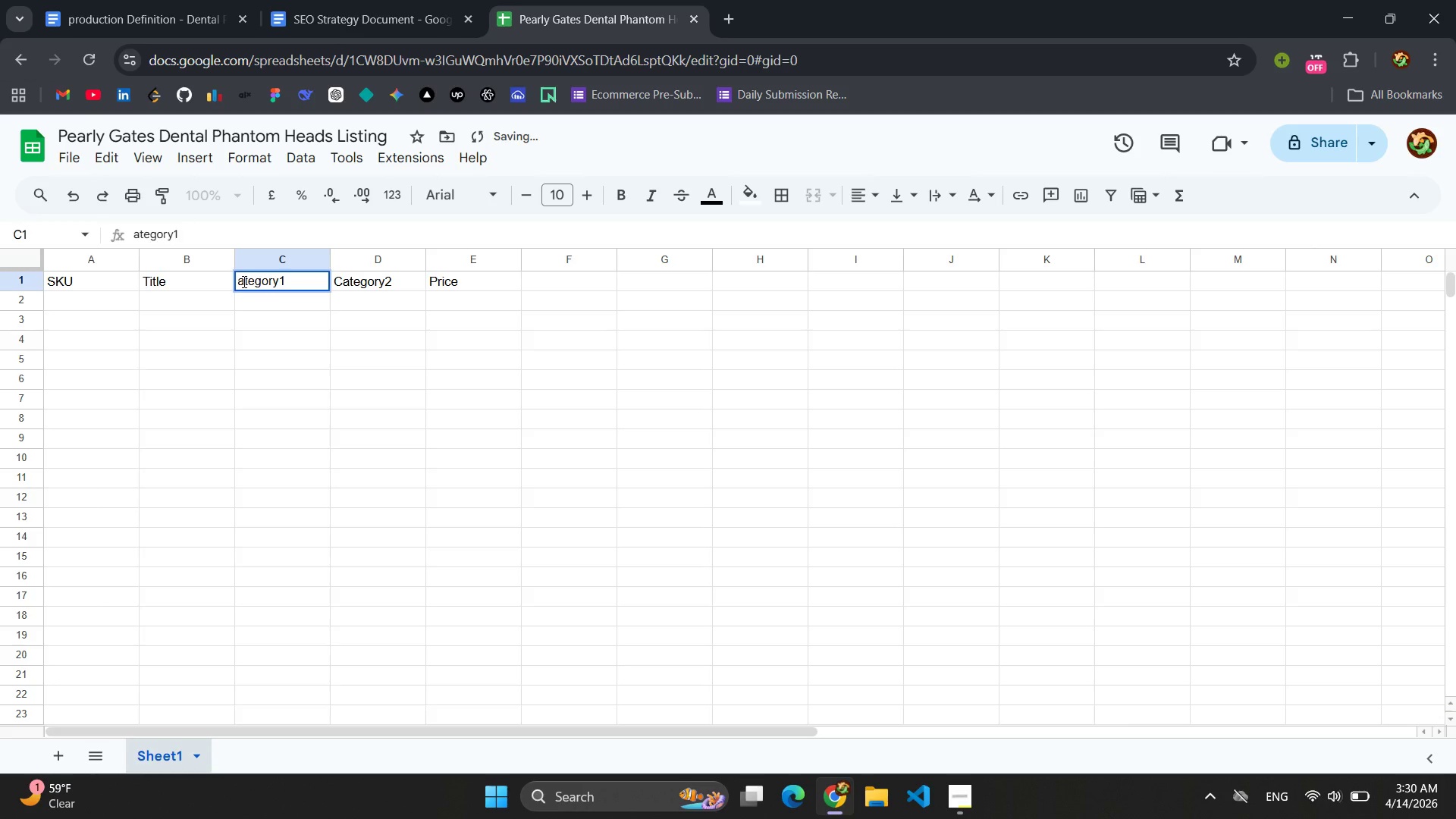 
key(Shift+ShiftLeft)
 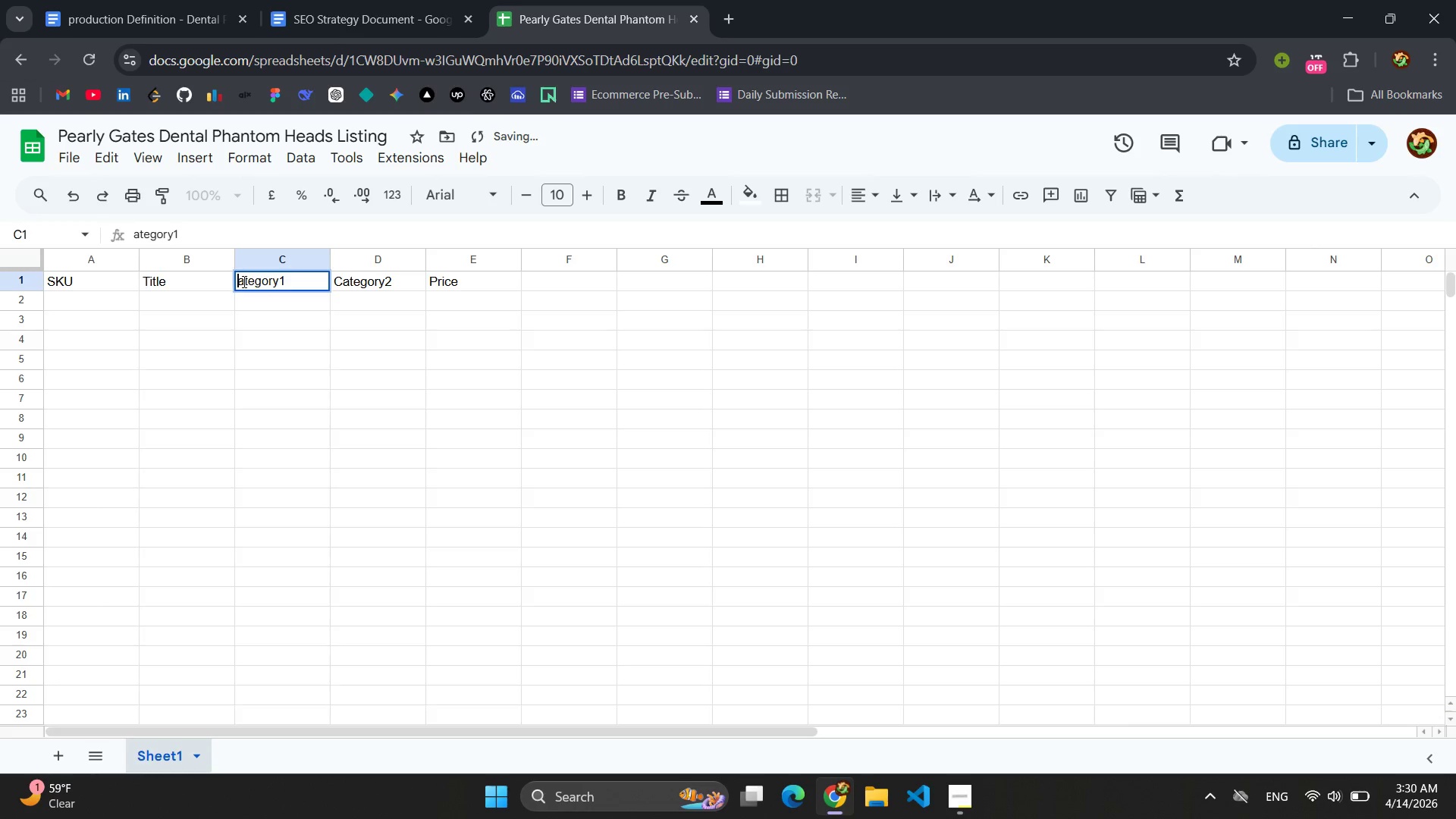 
key(Shift+C)
 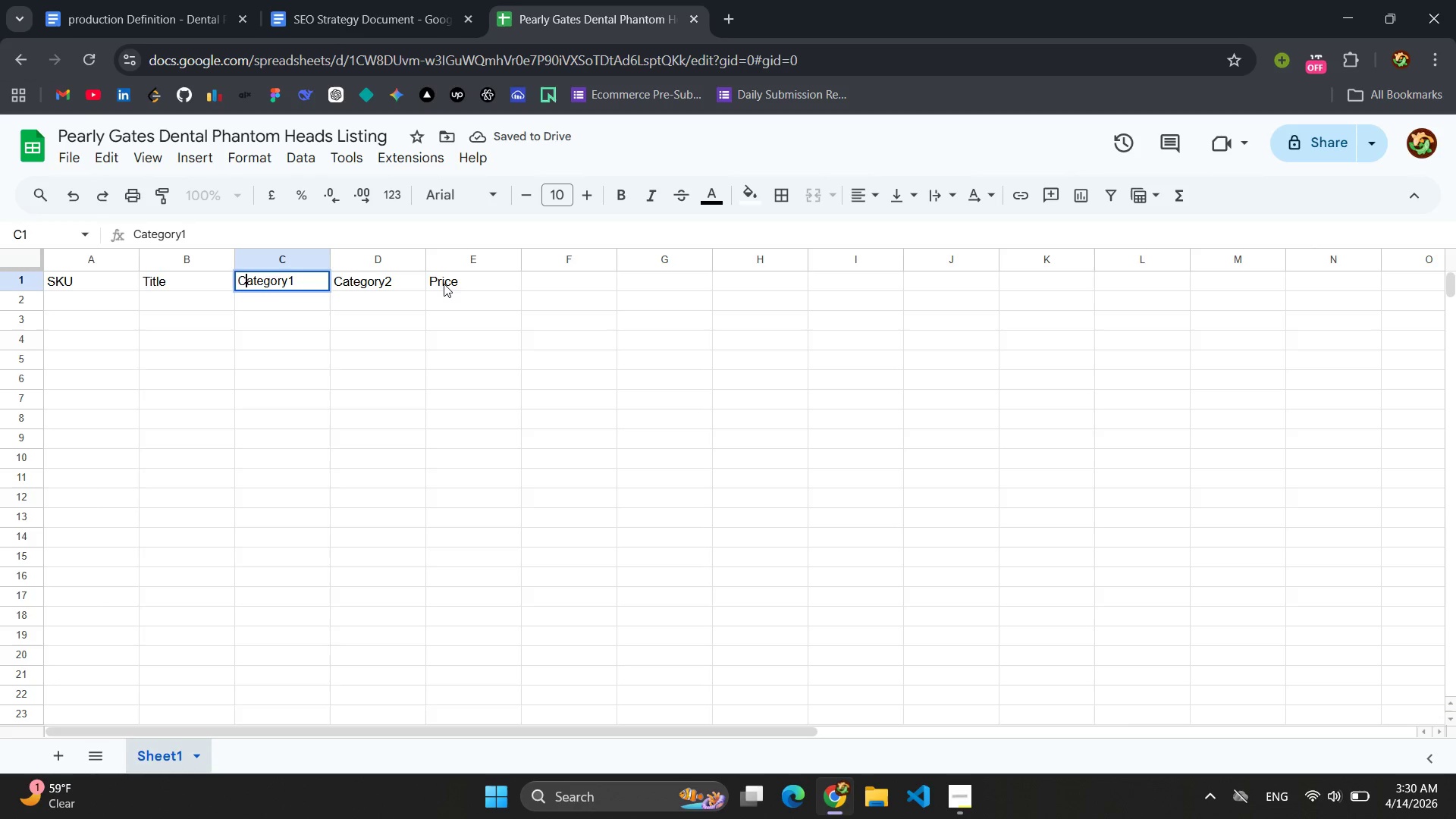 
left_click([470, 277])
 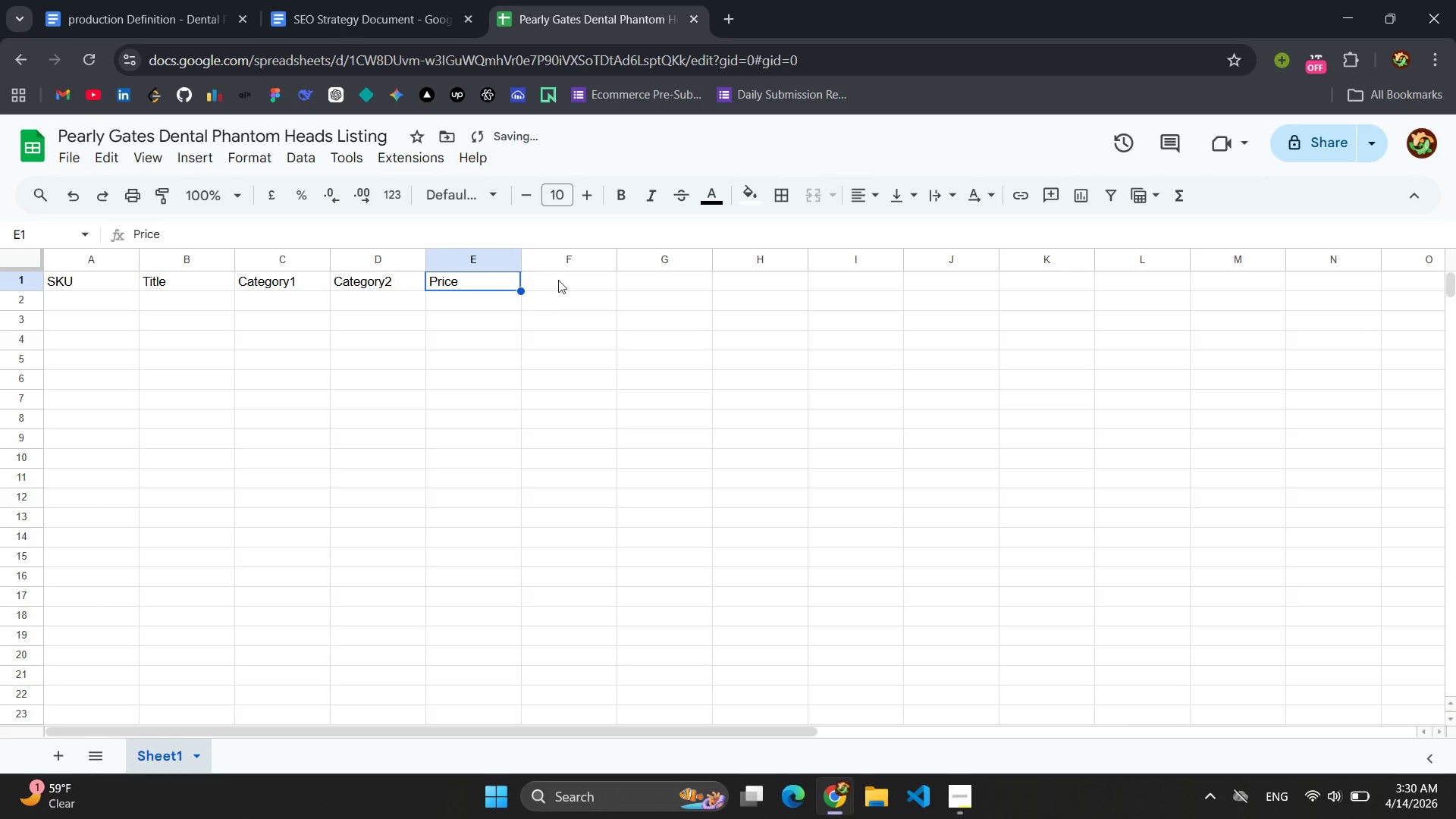 
left_click([565, 280])
 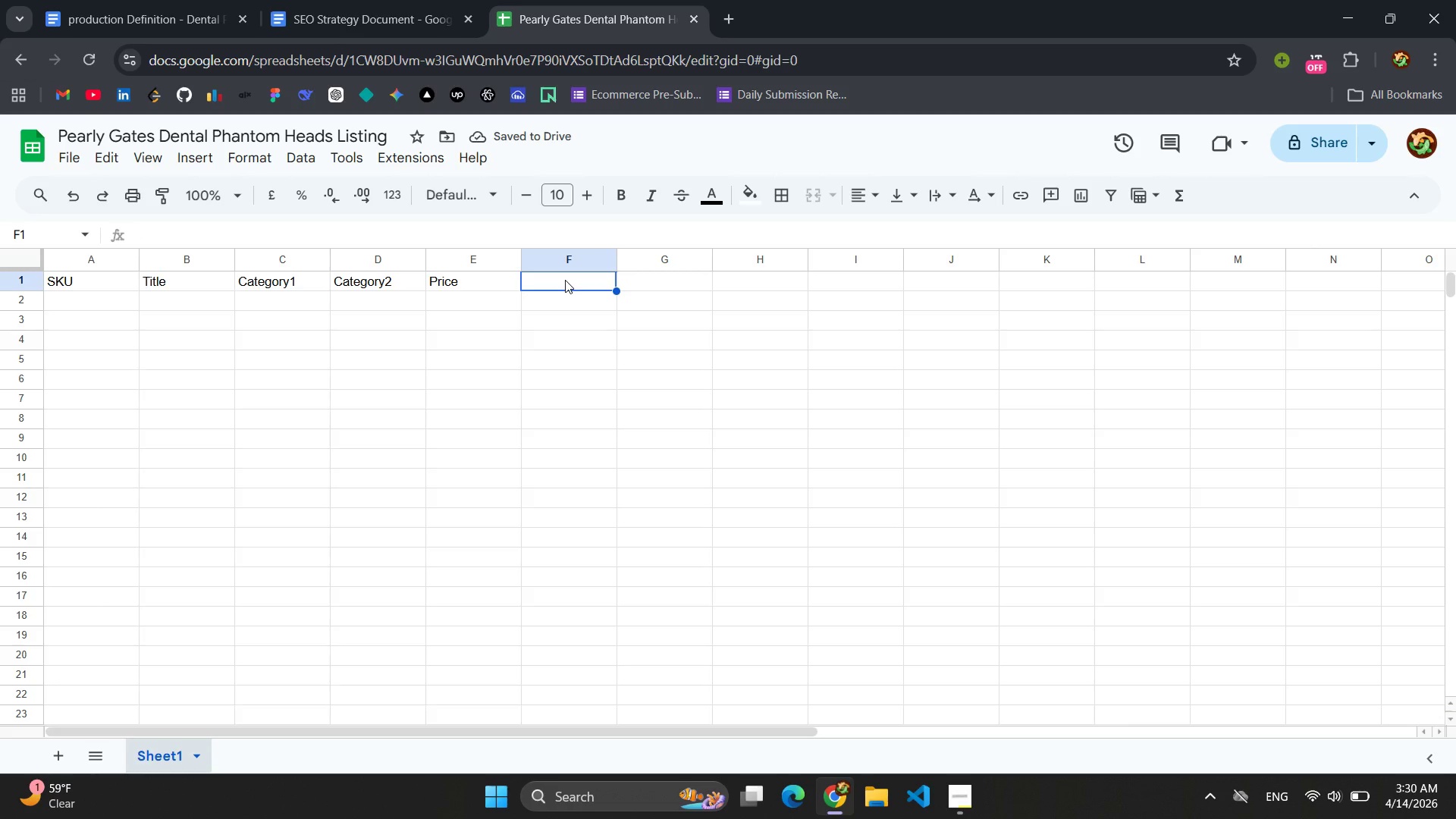 
type(Condition )
 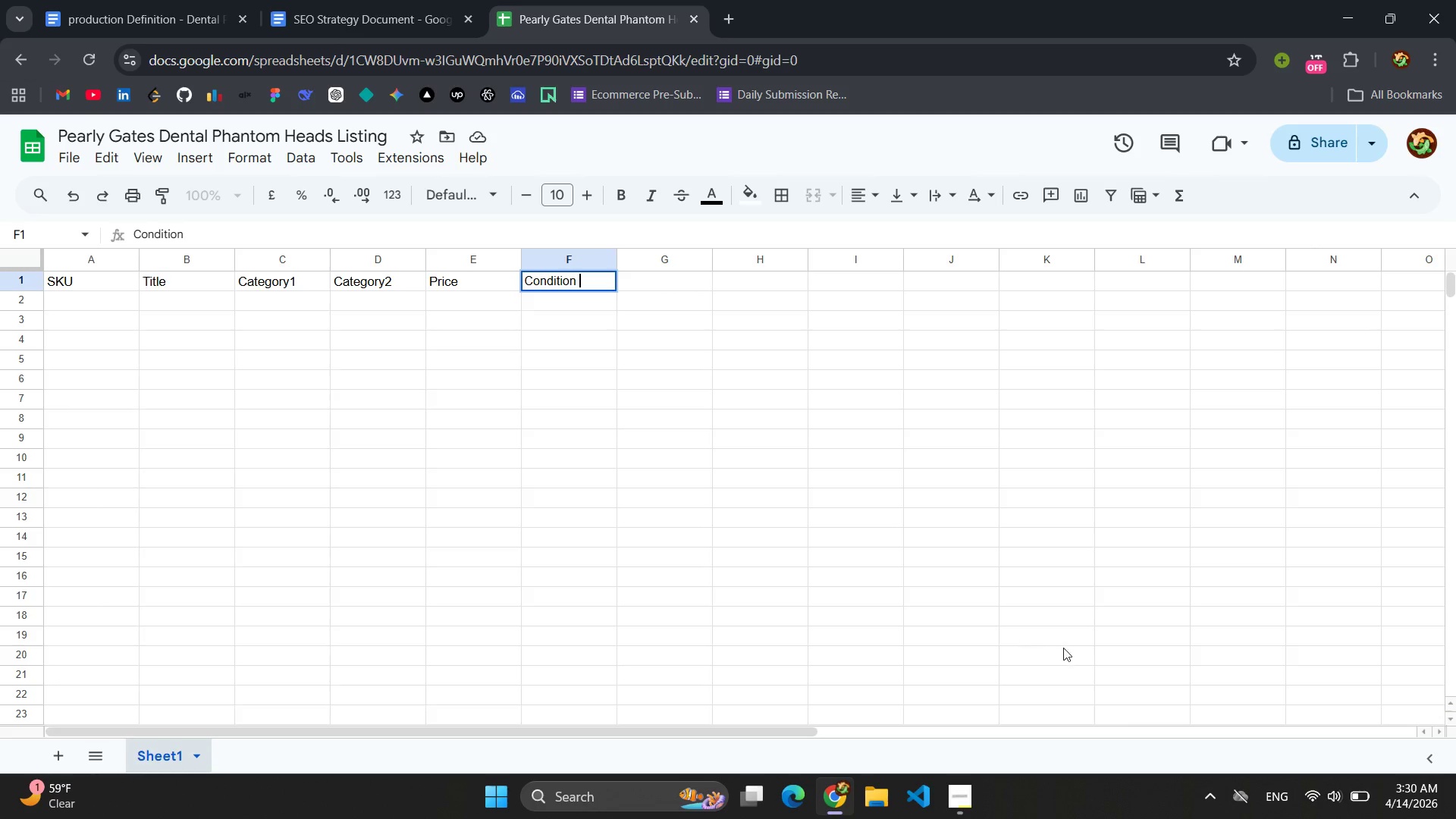 
left_click([967, 792])